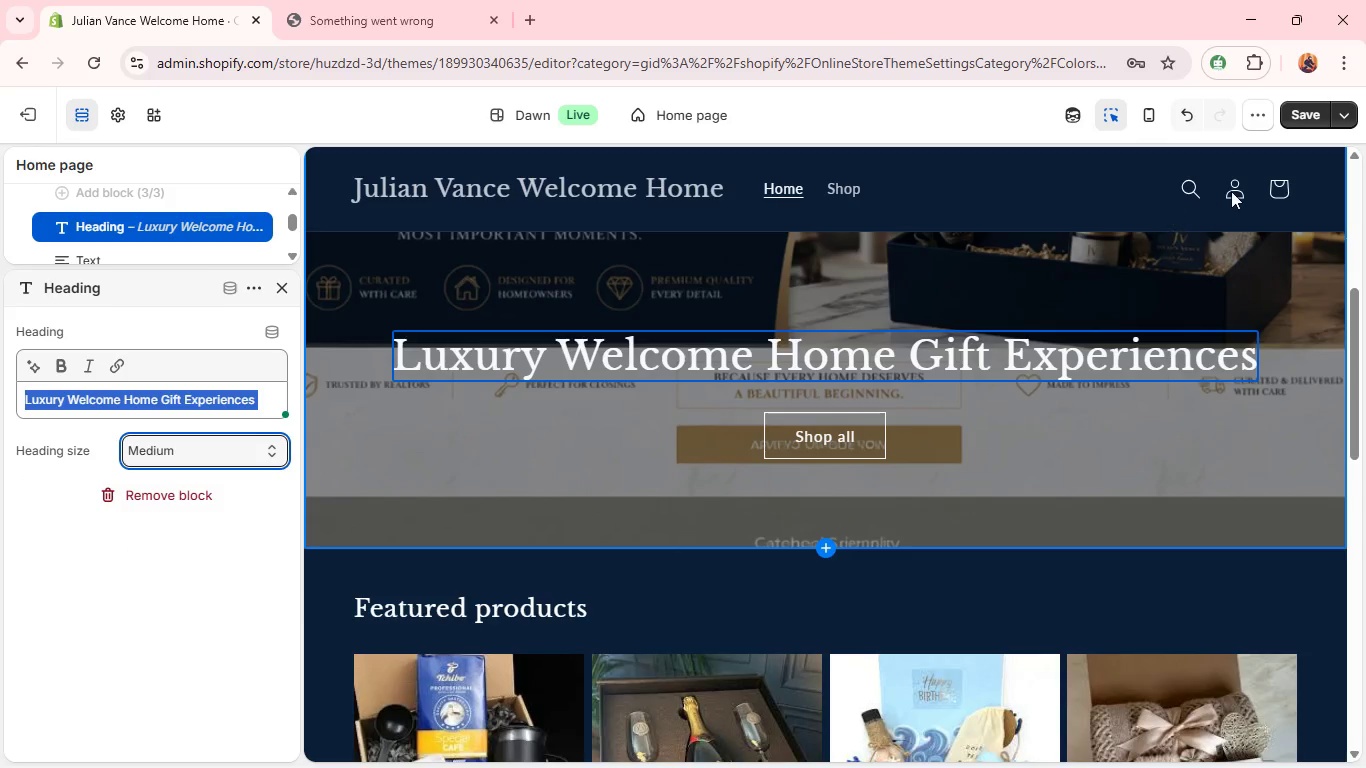 
left_click([1308, 109])
 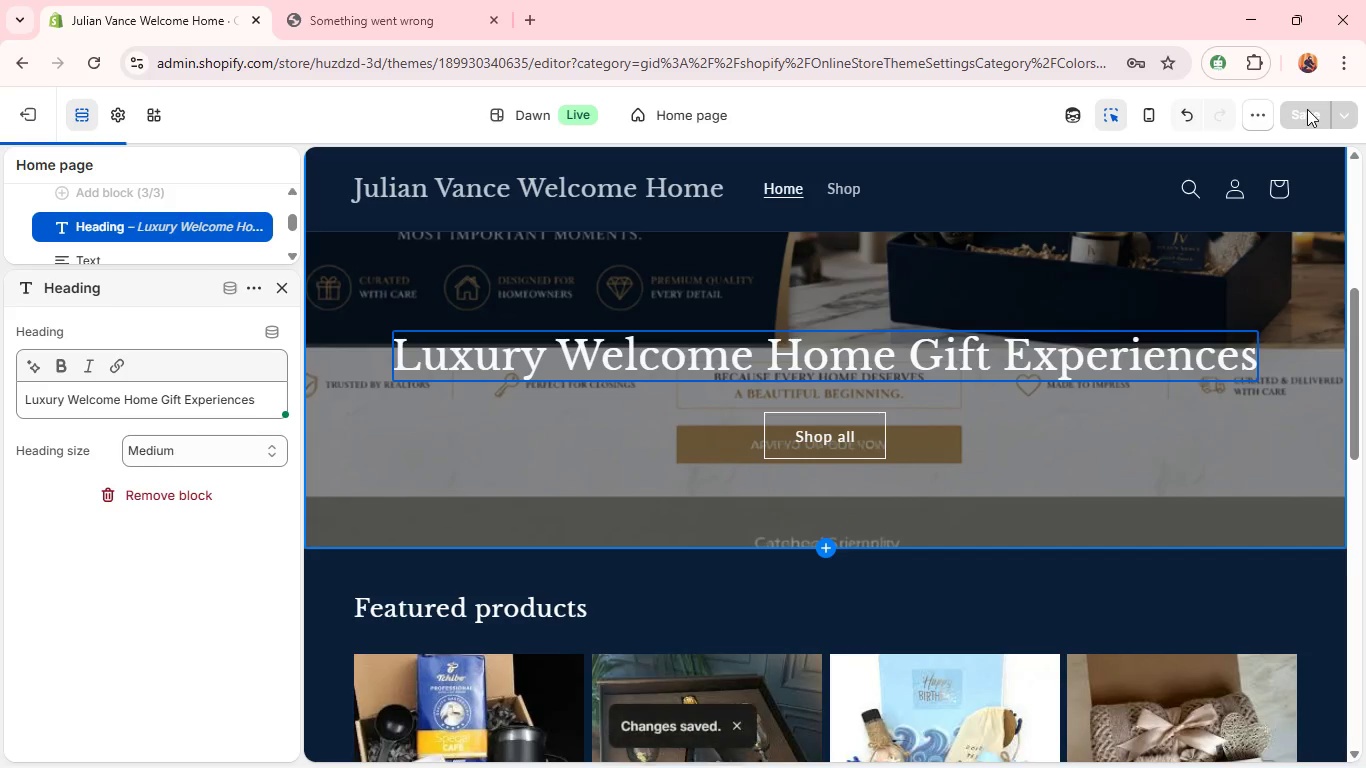 
hold_key(key=AltLeft, duration=0.47)
 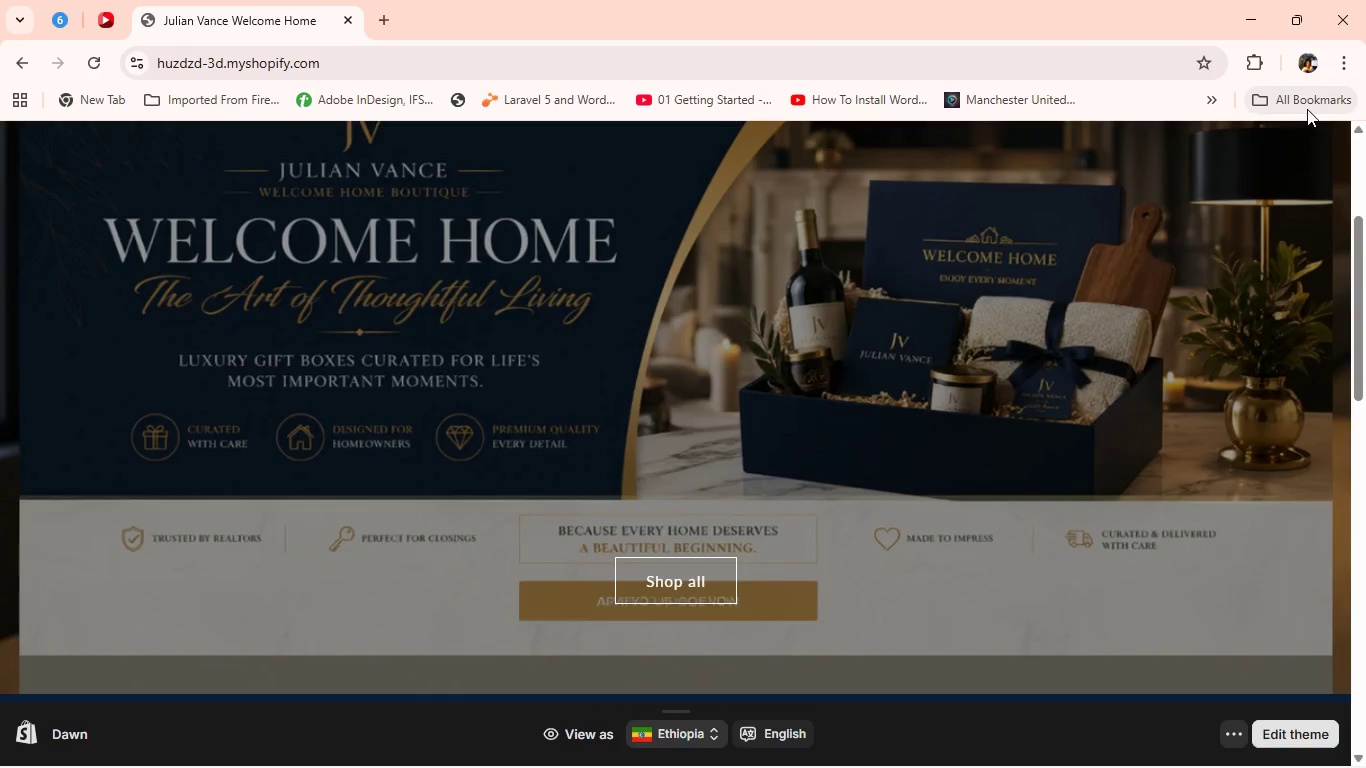 
key(Tab)
 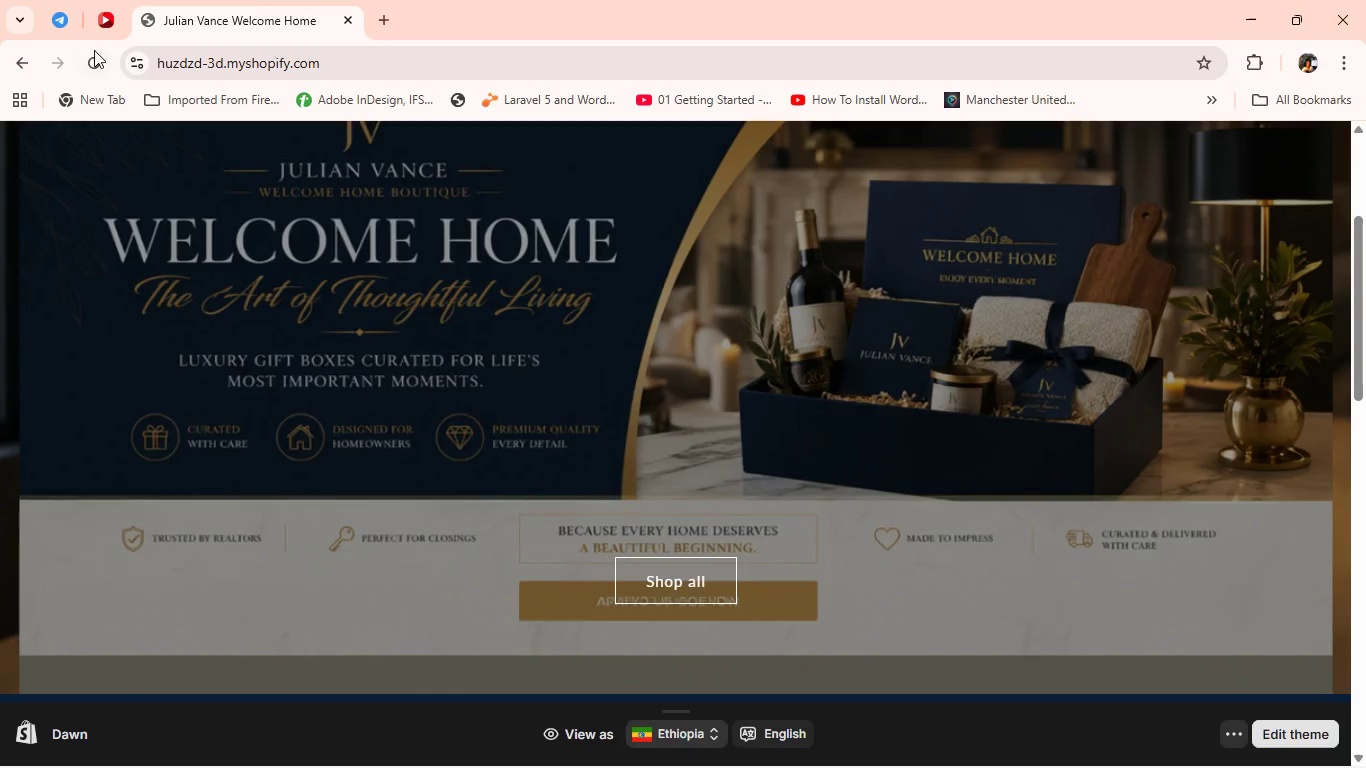 
left_click([102, 64])
 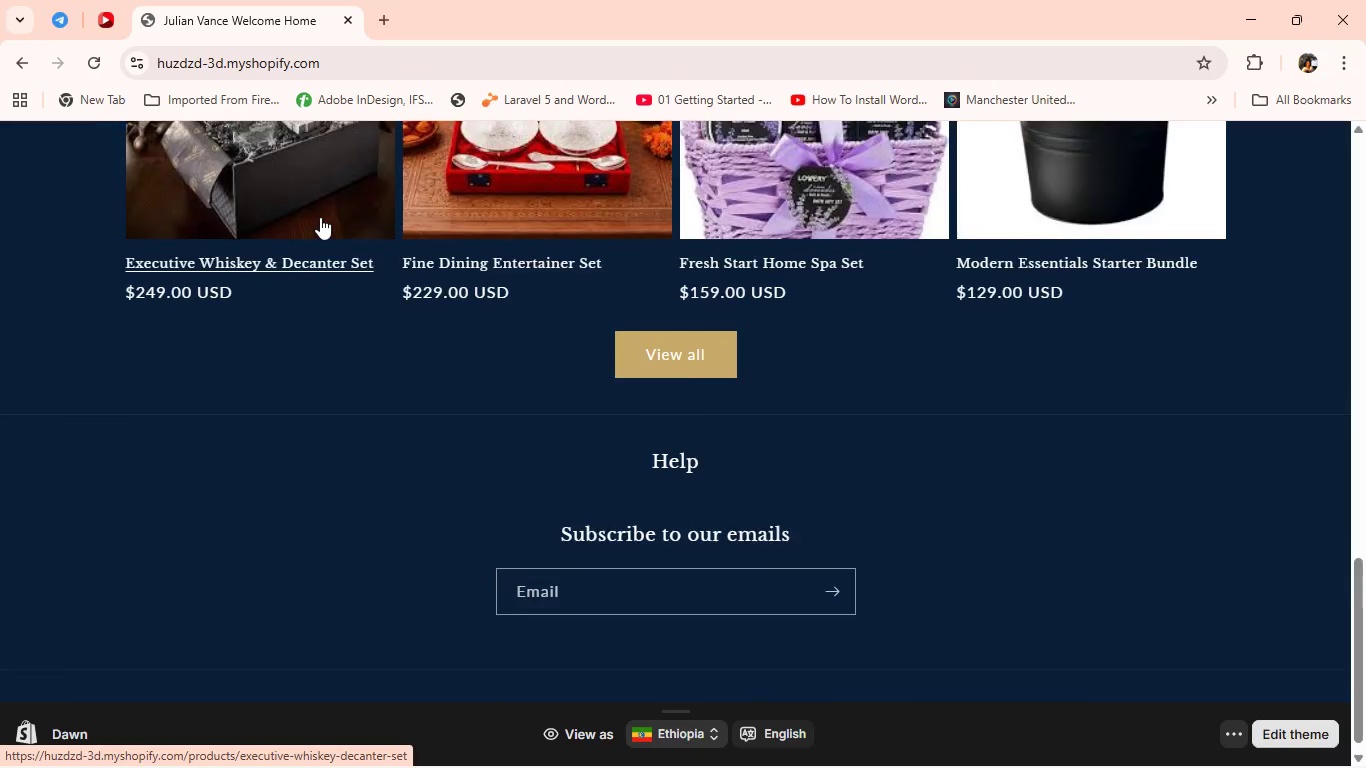 
wait(14.06)
 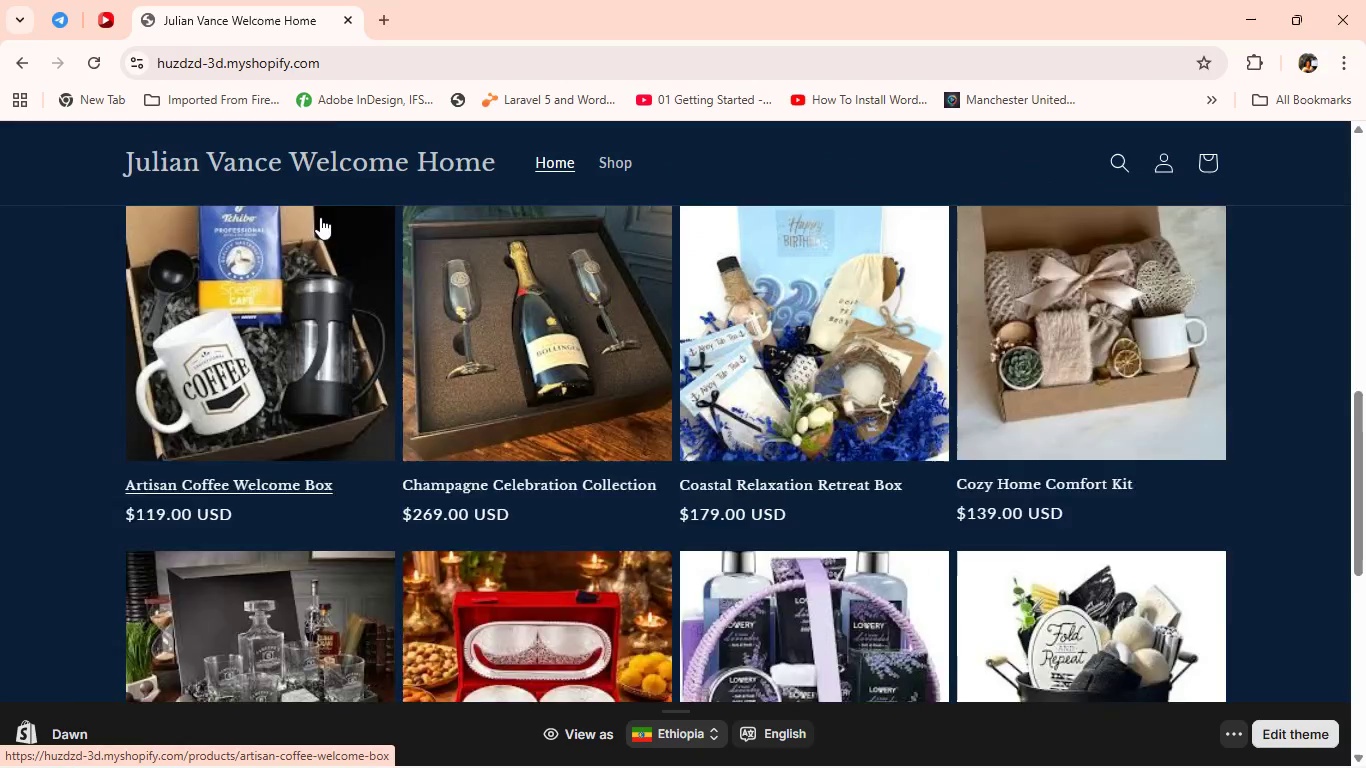 
key(Alt+Tab)
 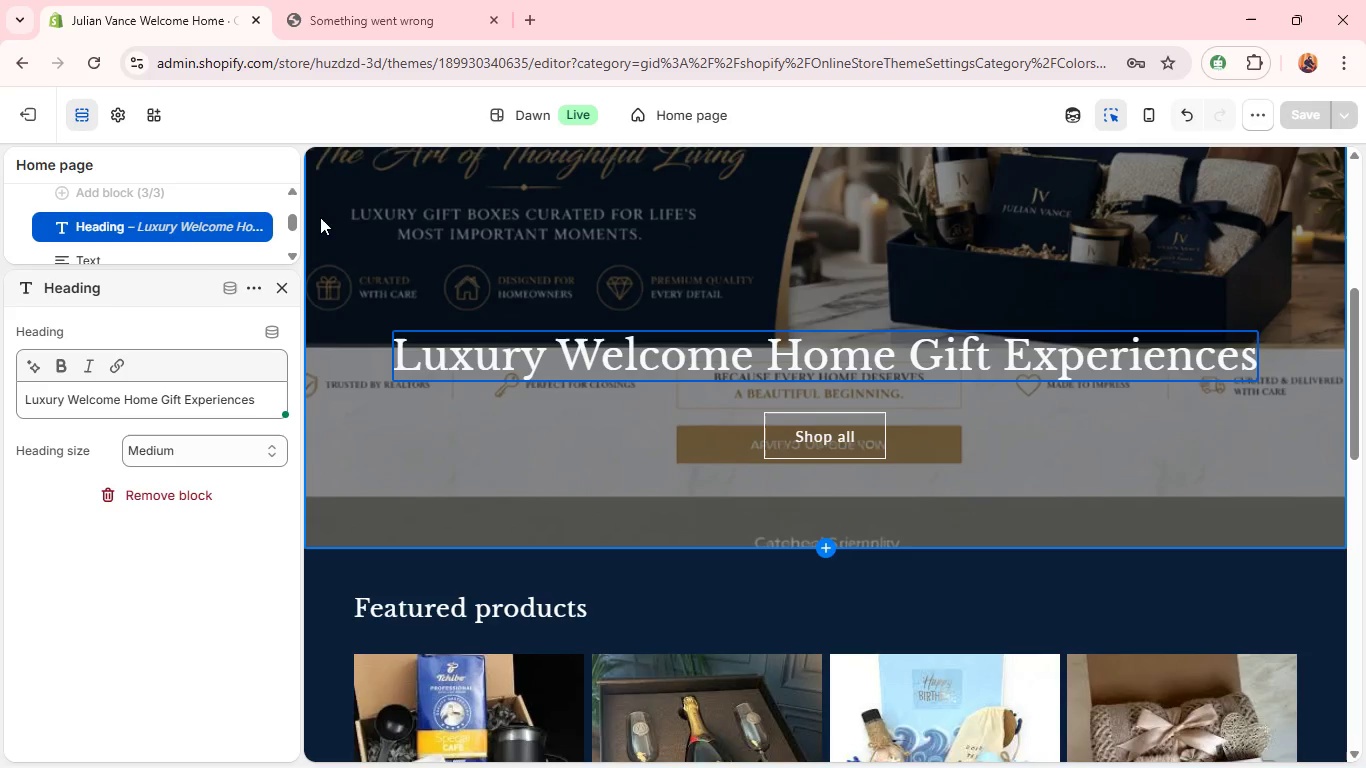 
wait(29.64)
 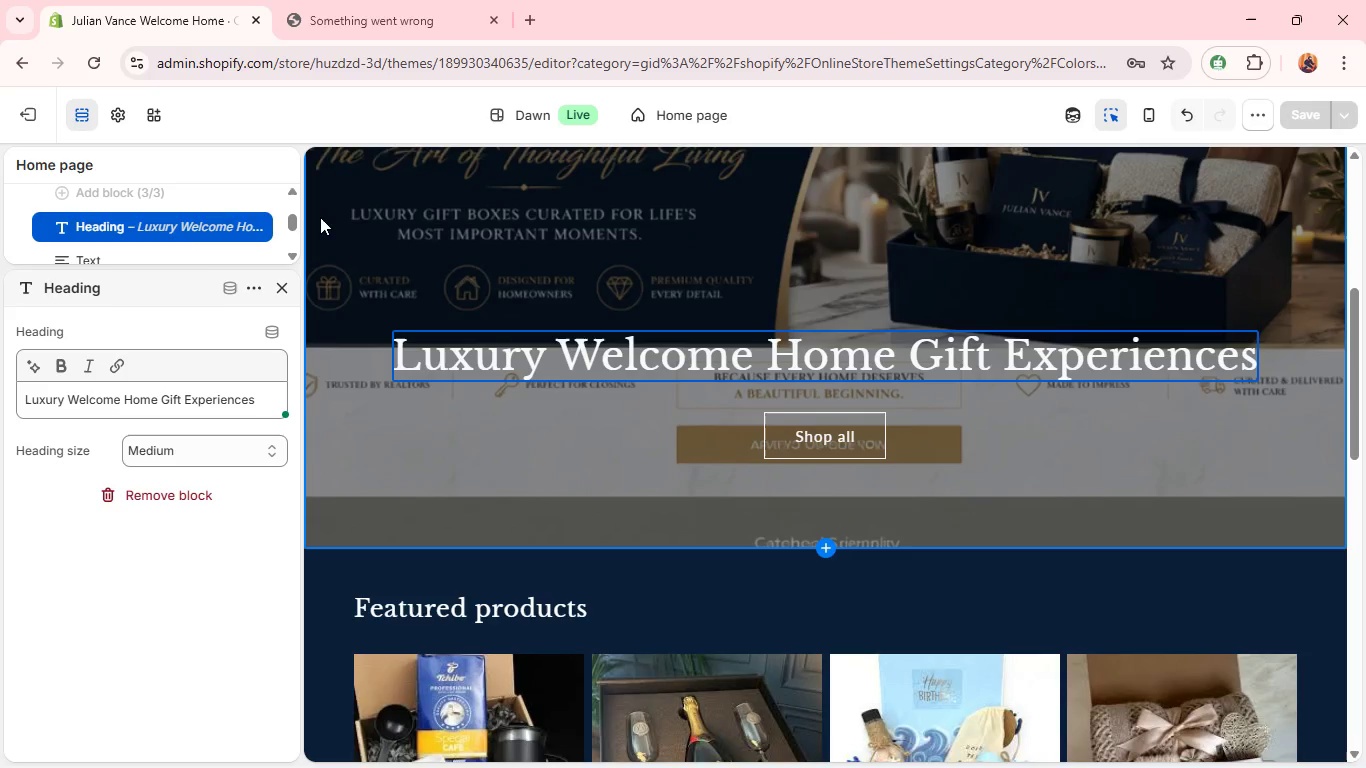 
left_click([78, 395])
 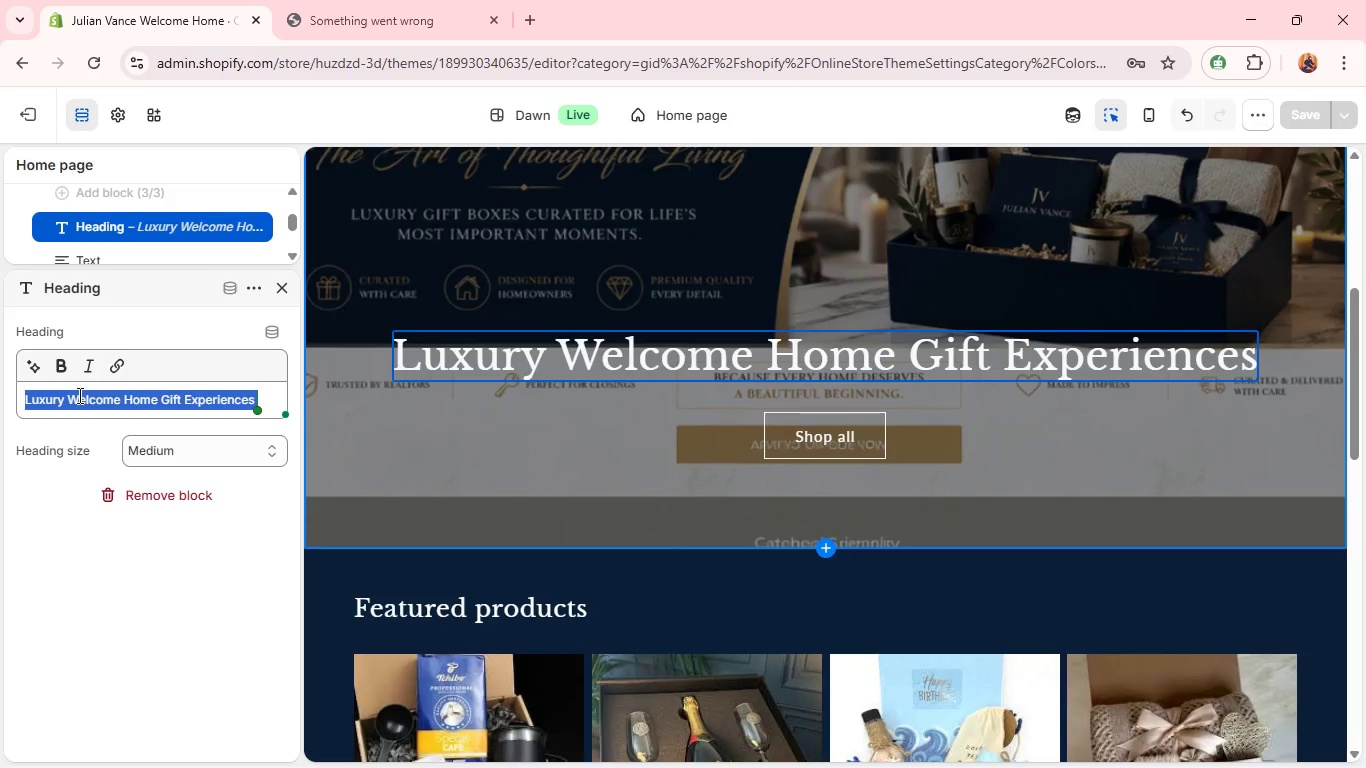 
left_click([78, 395])
 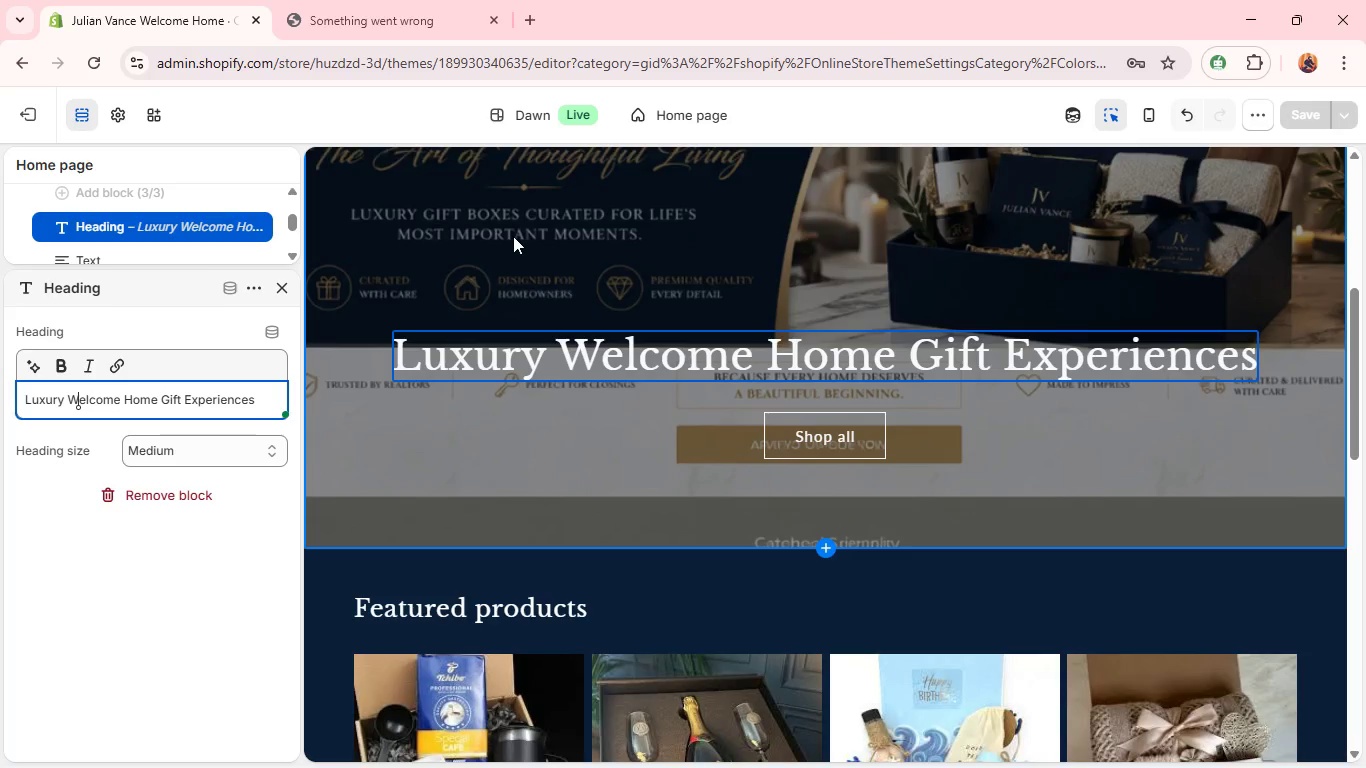 
left_click([459, 259])
 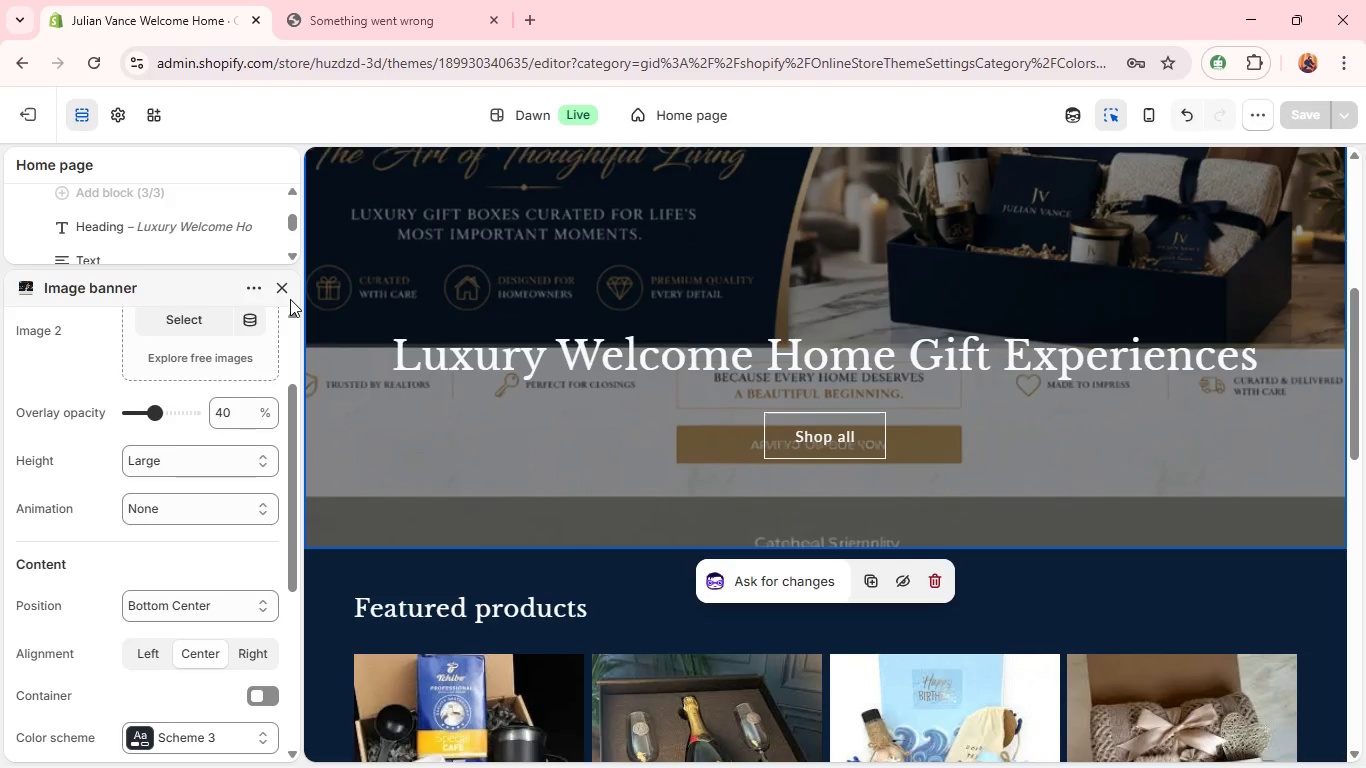 
wait(22.05)
 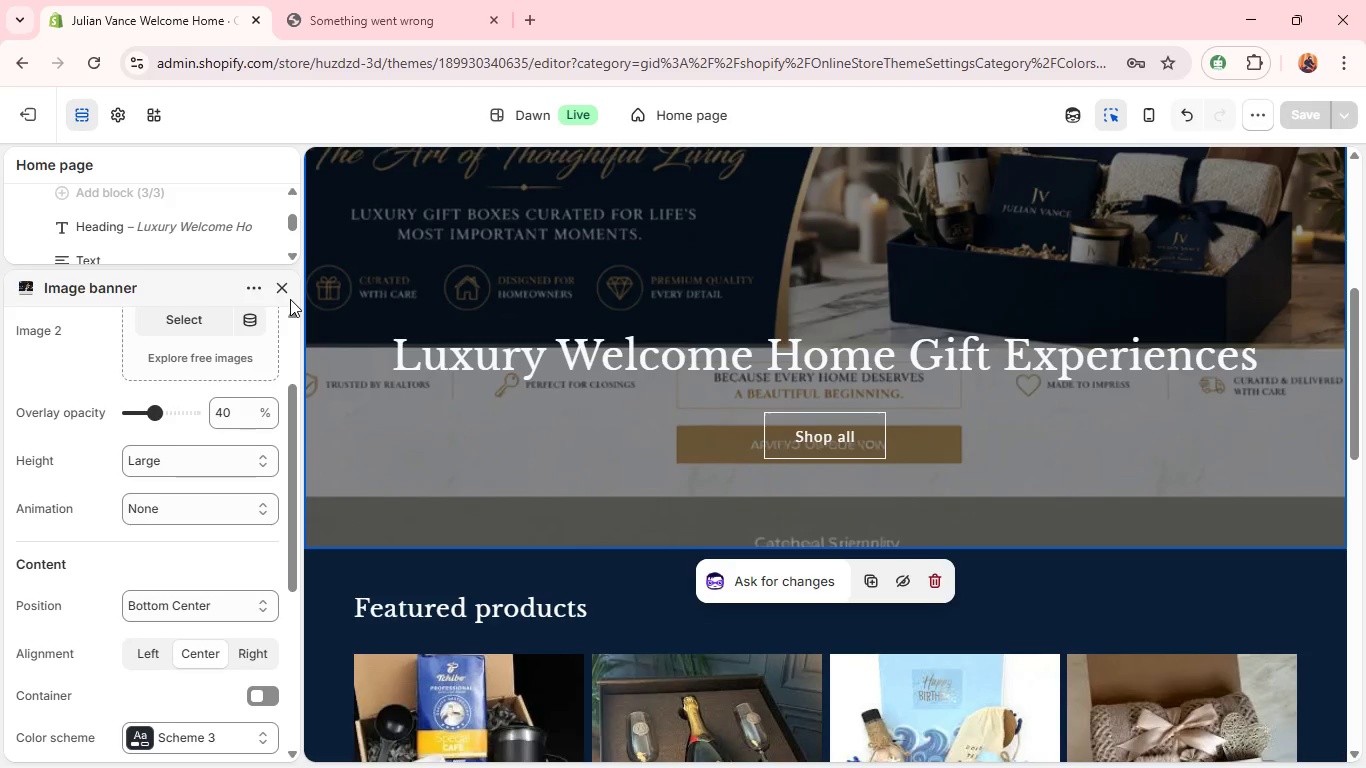 
key(Alt+Tab)
 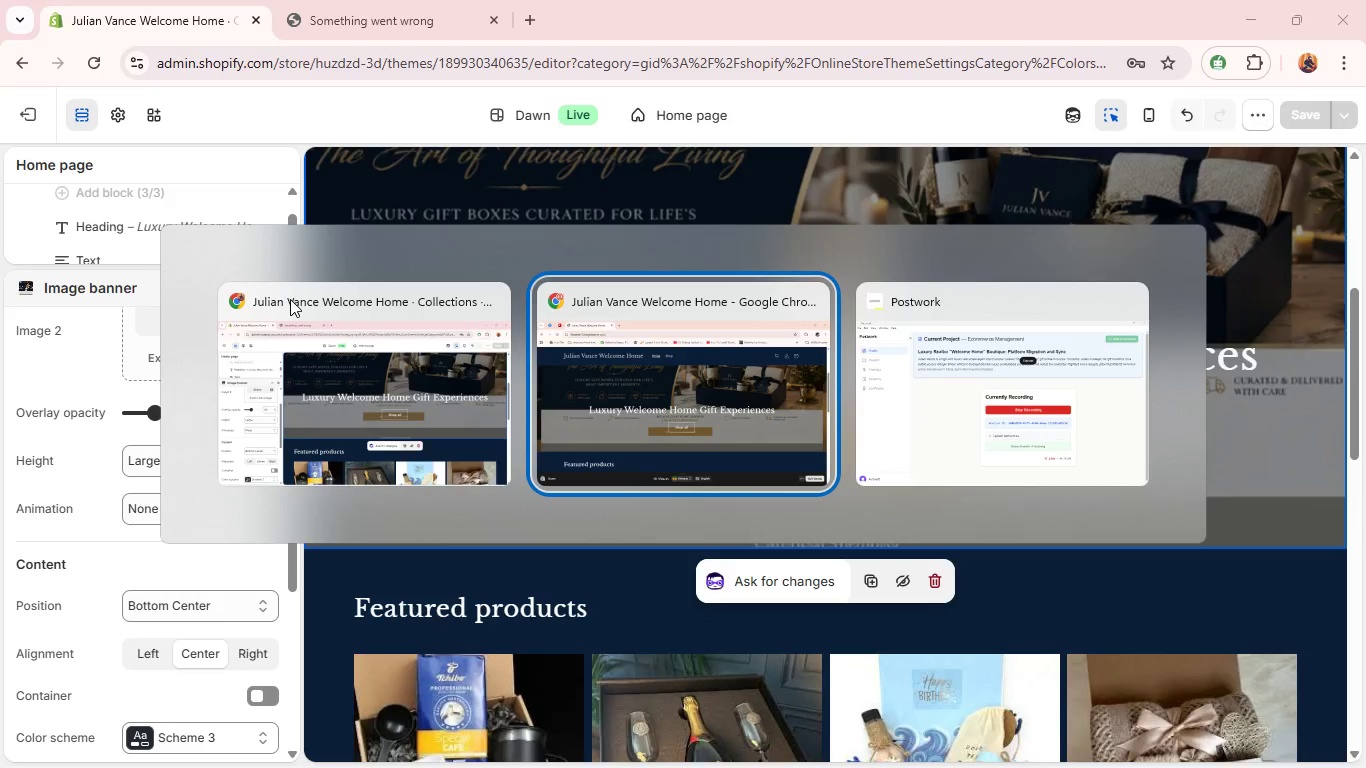 
key(Alt+Tab)